 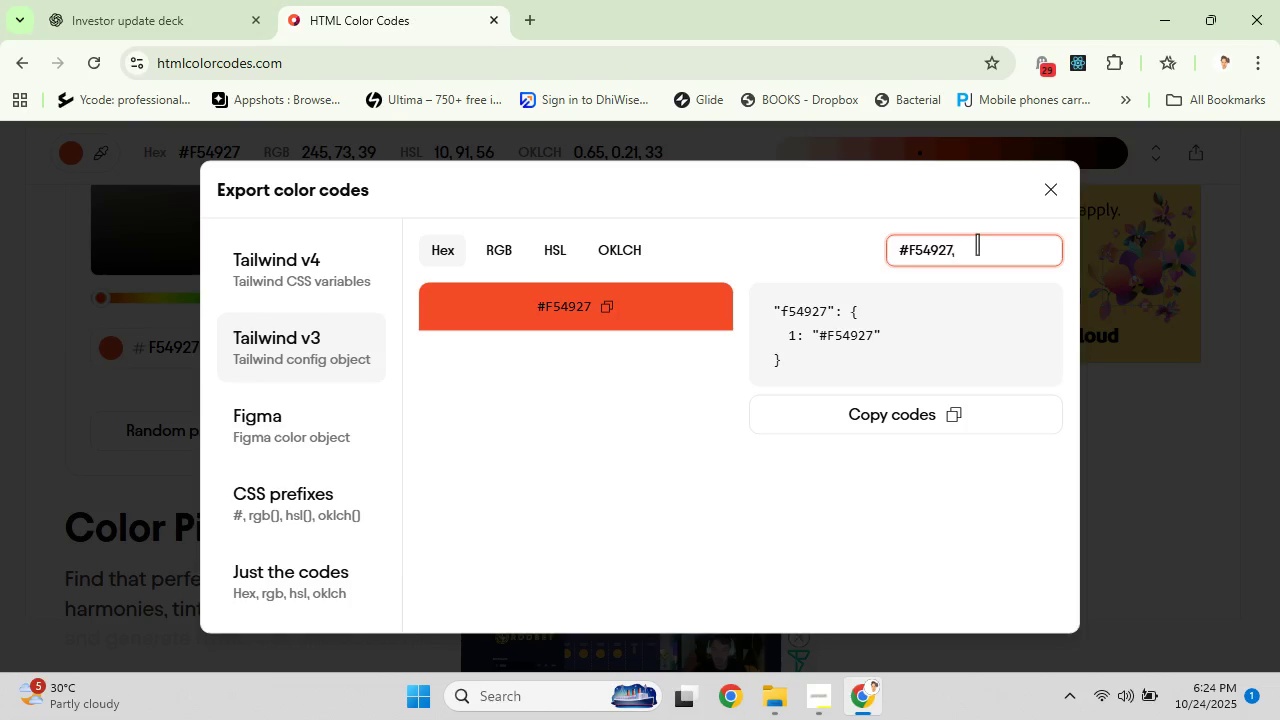 
key(Control+V)
 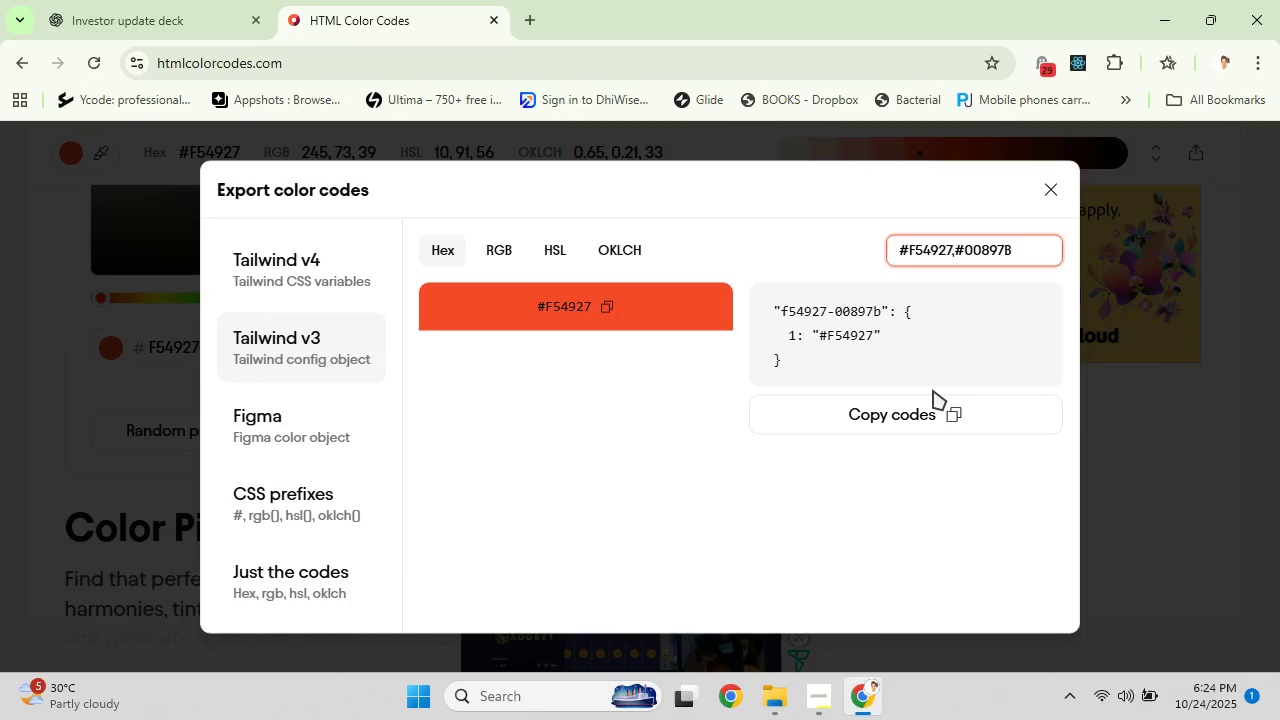 
left_click([875, 353])
 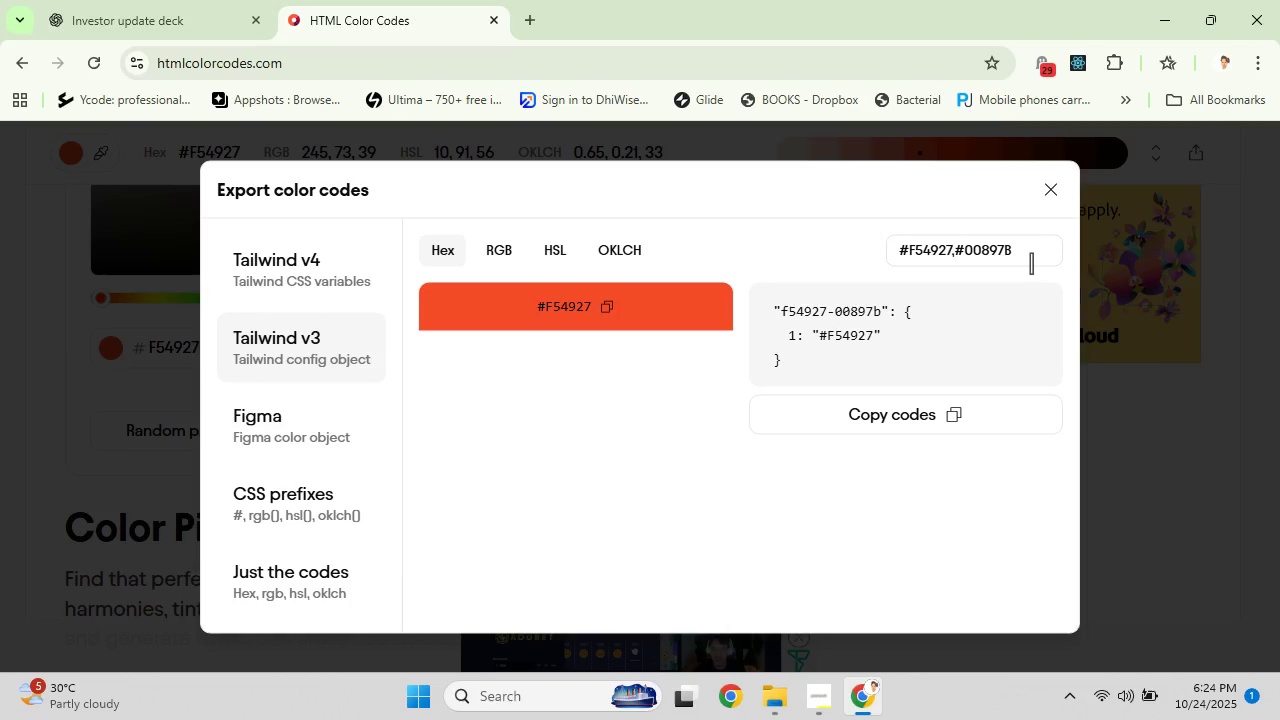 
left_click([1027, 249])
 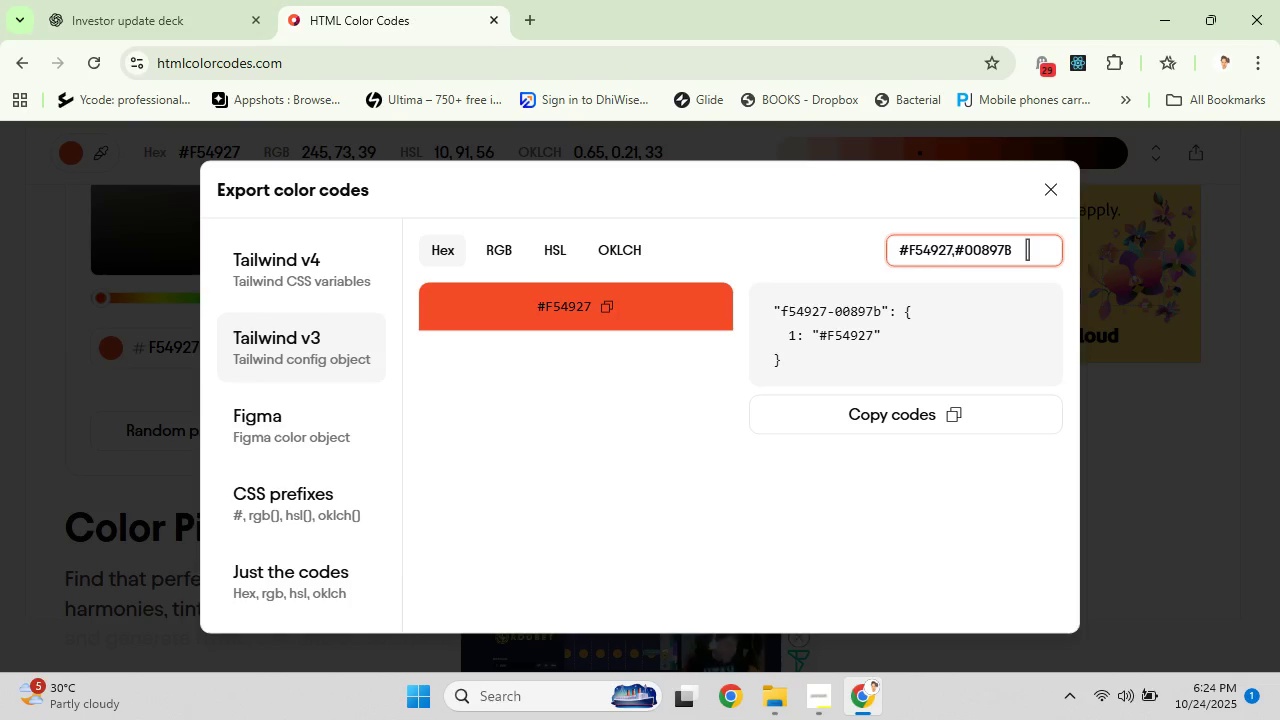 
key(Comma)
 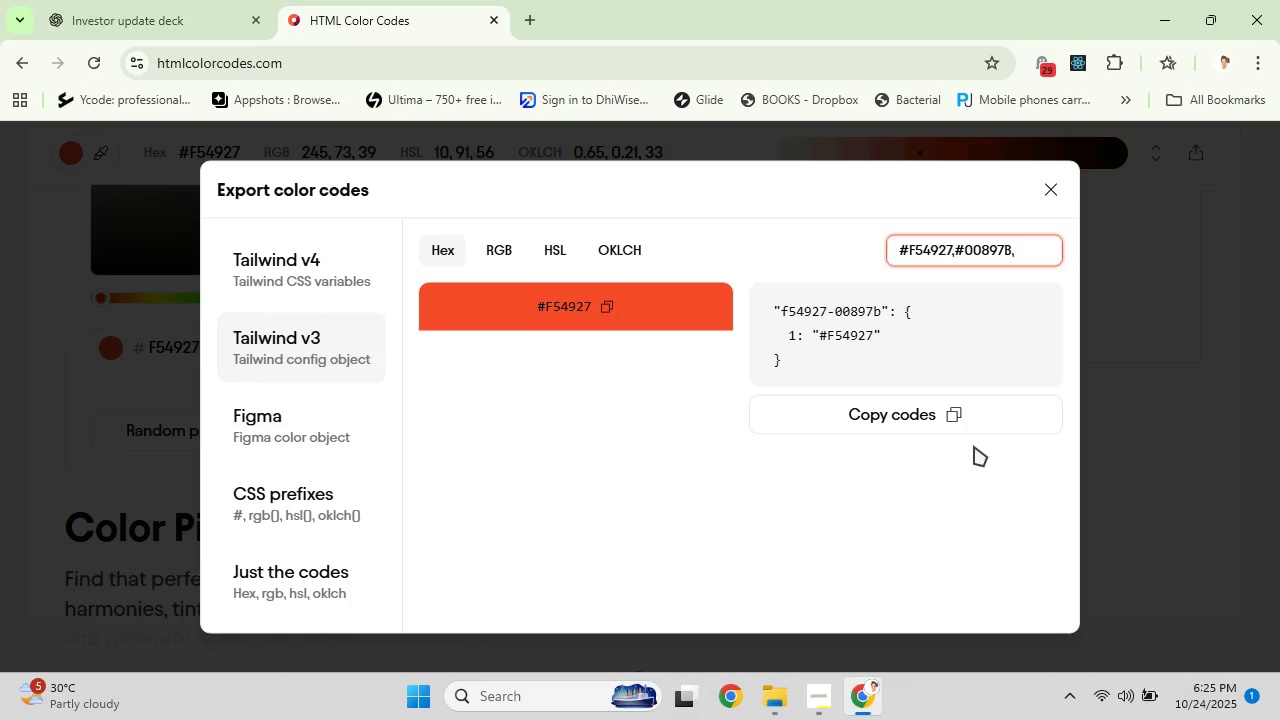 
wait(12.57)
 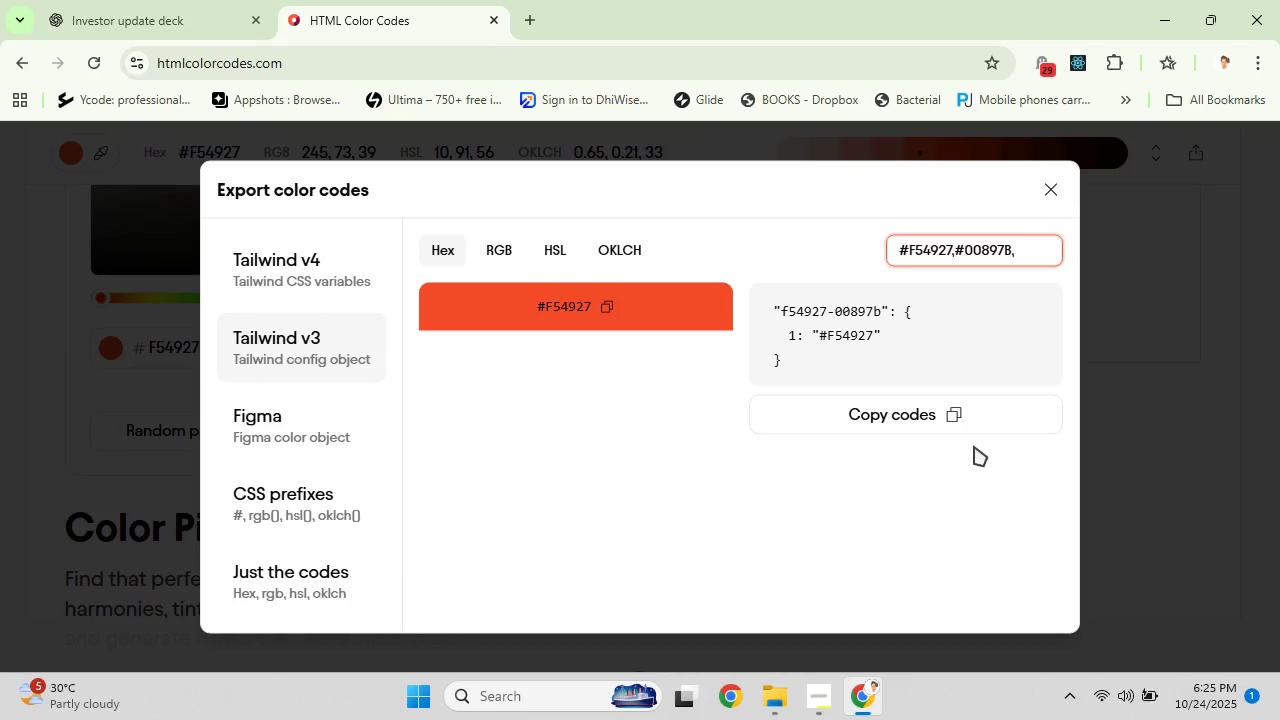 
left_click([798, 692])